 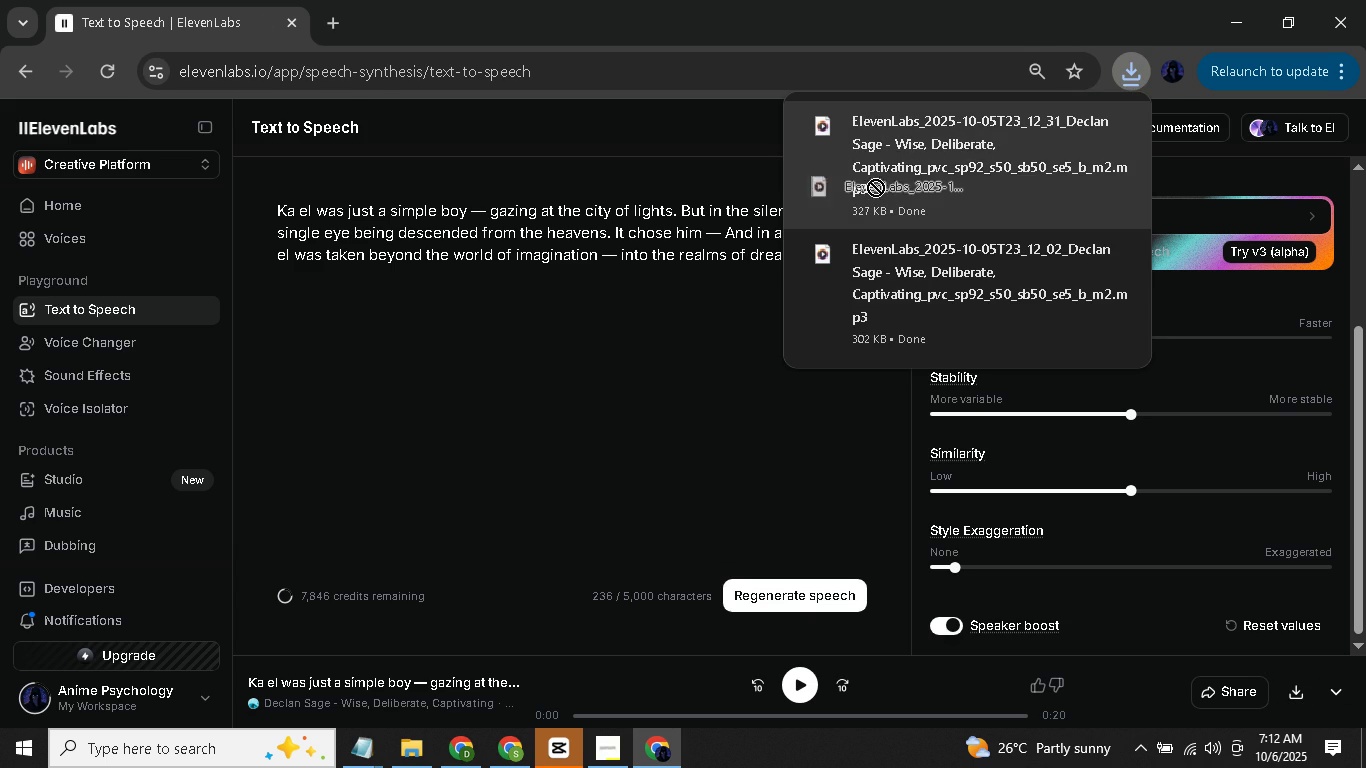 
key(Alt+Tab)
 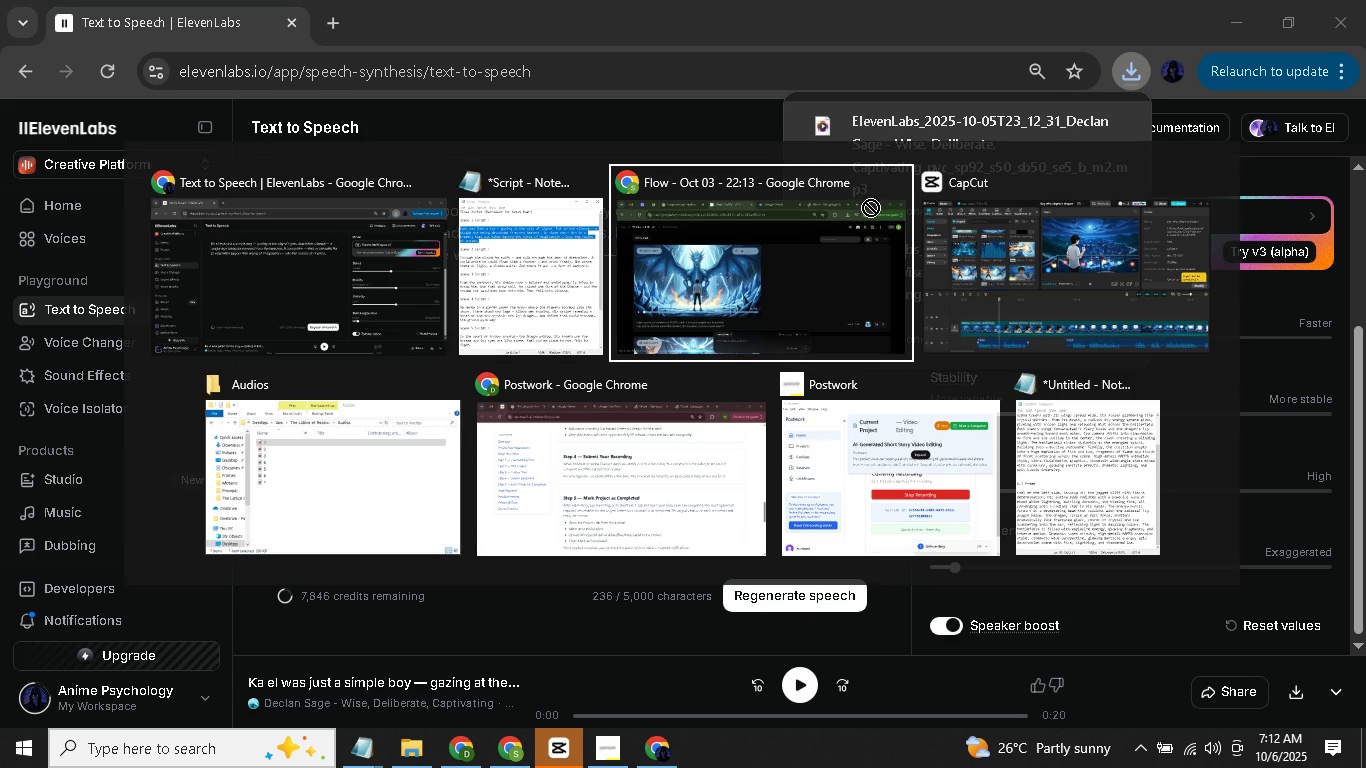 
key(Alt+Tab)
 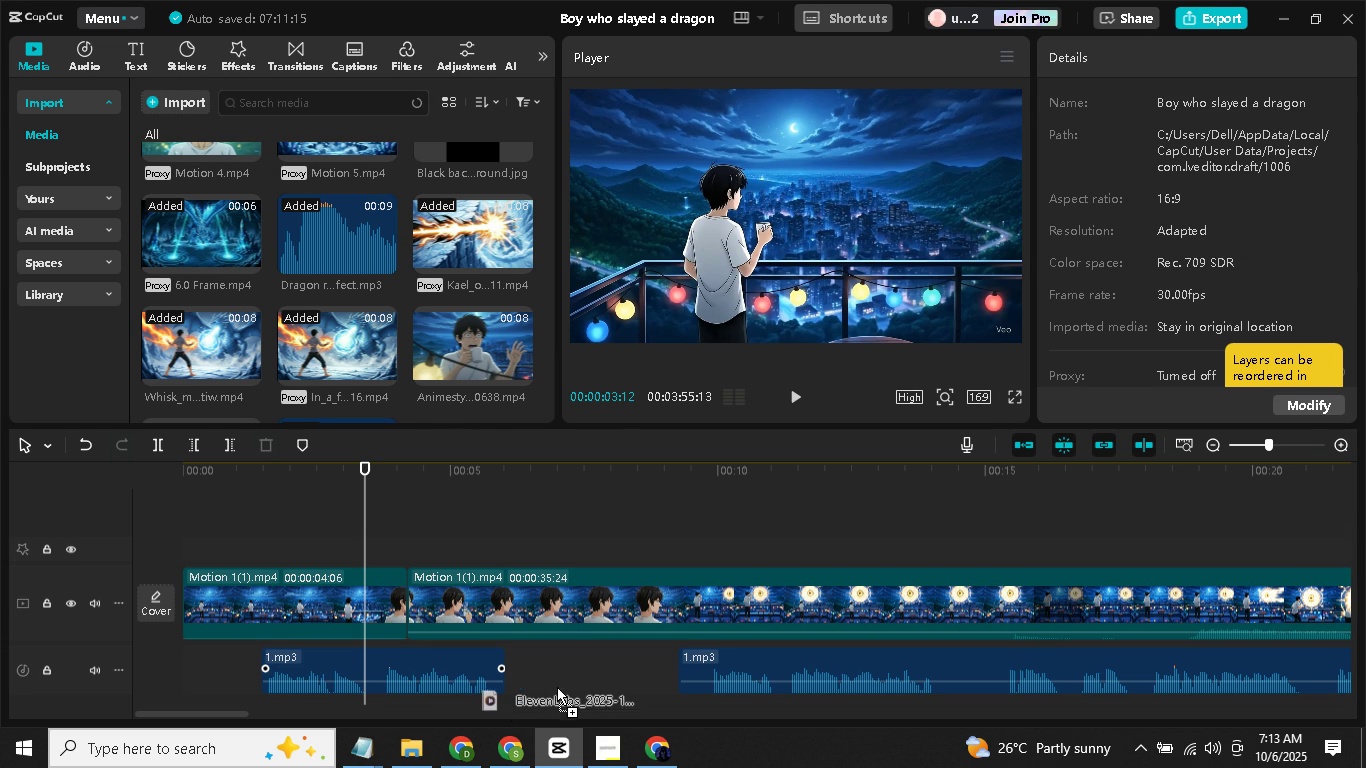 
wait(5.82)
 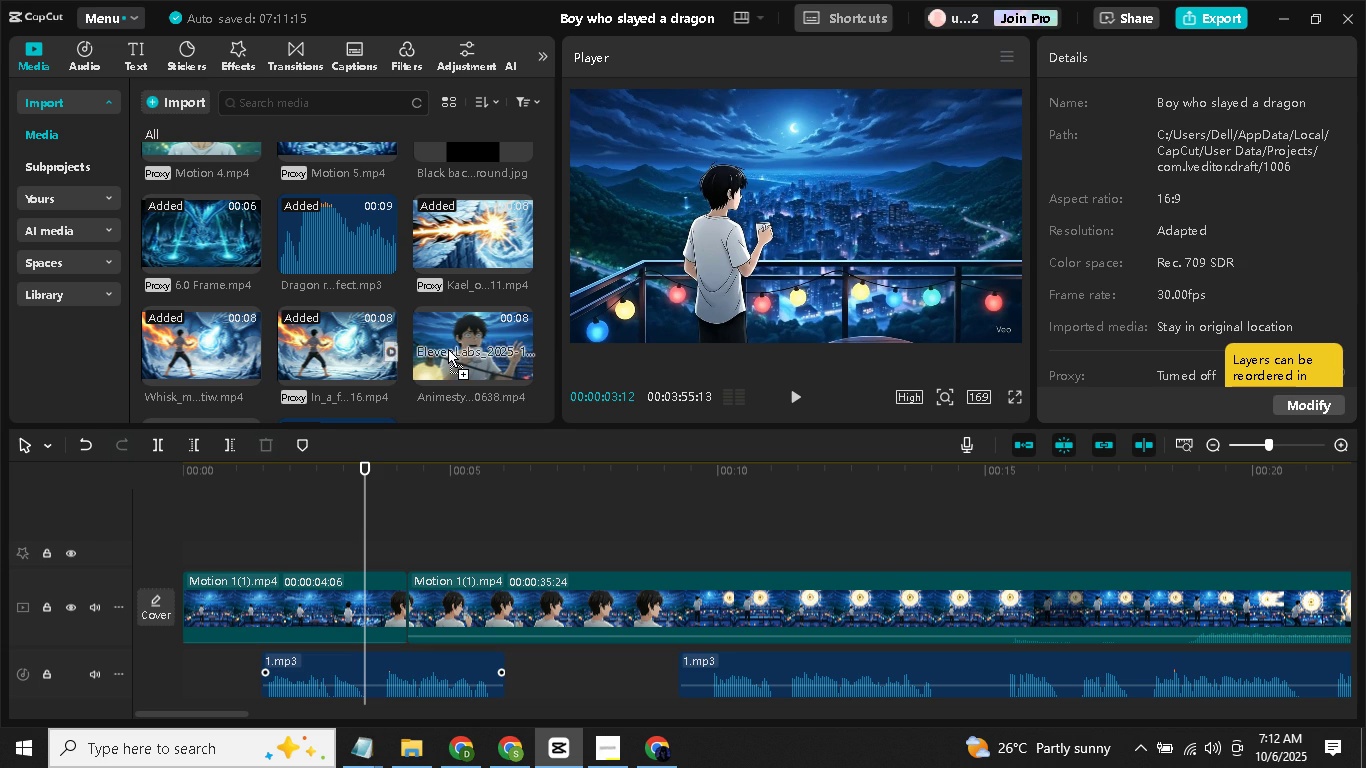 
scroll: coordinate [528, 638], scroll_direction: down, amount: 3.0
 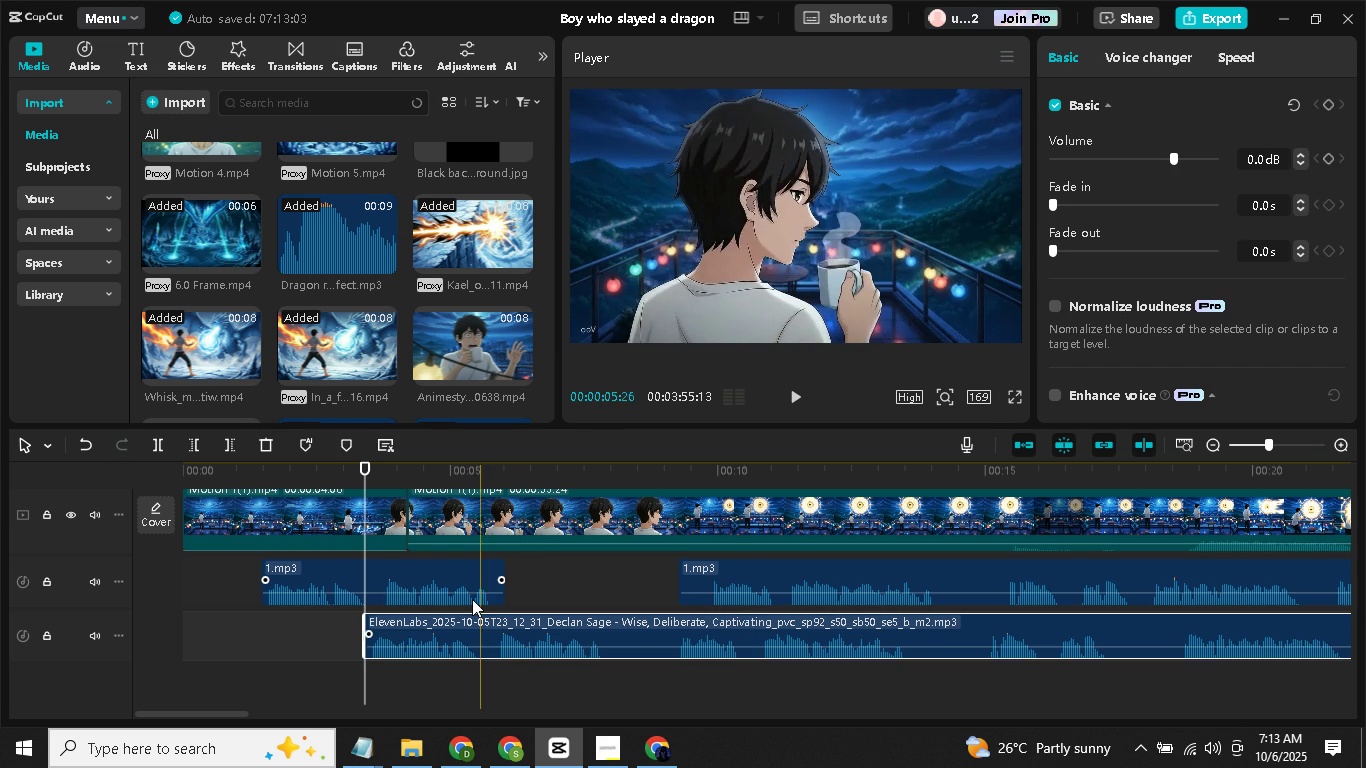 
left_click([463, 592])